 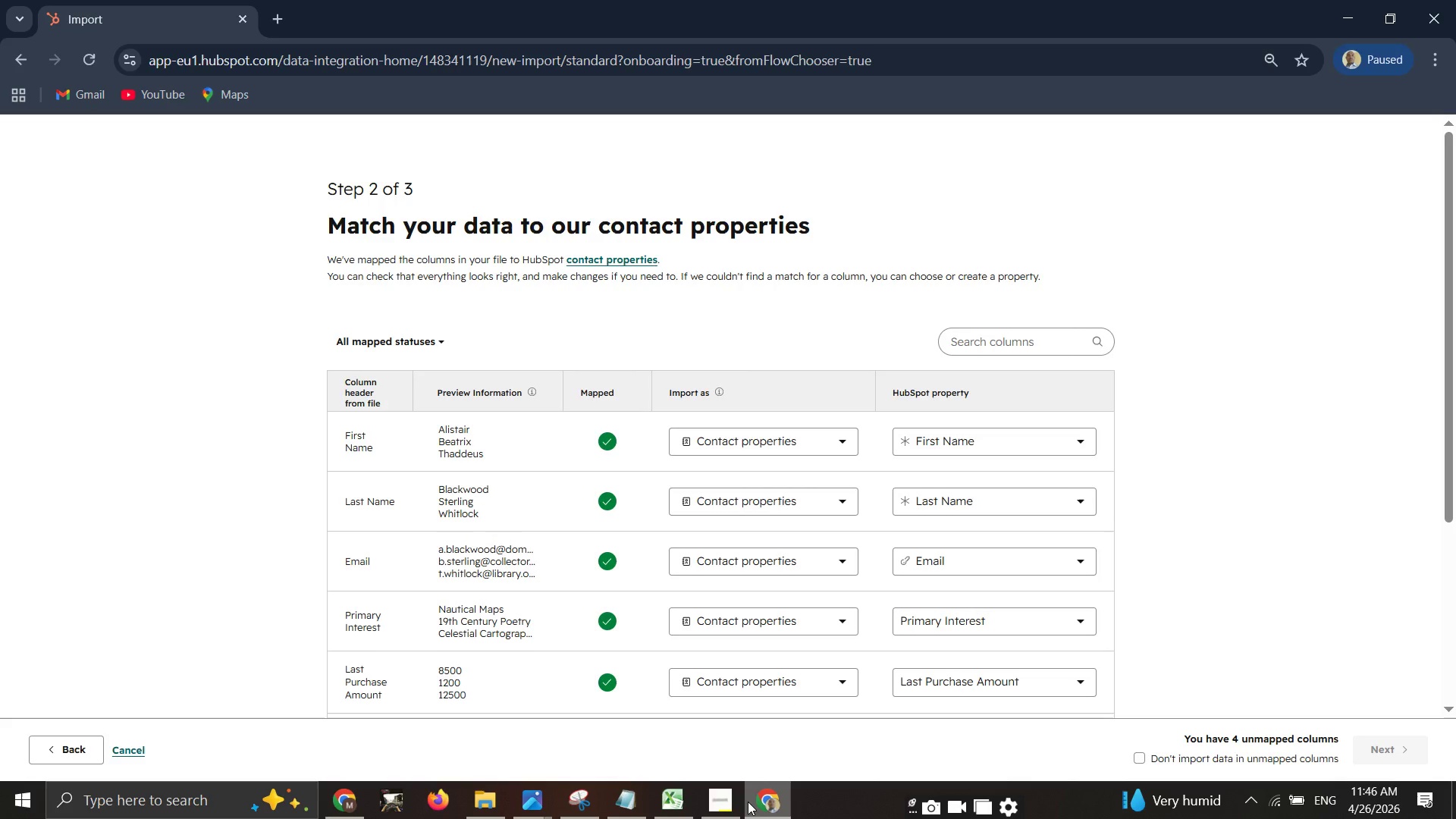 
scroll: coordinate [871, 579], scroll_direction: down, amount: 5.0
 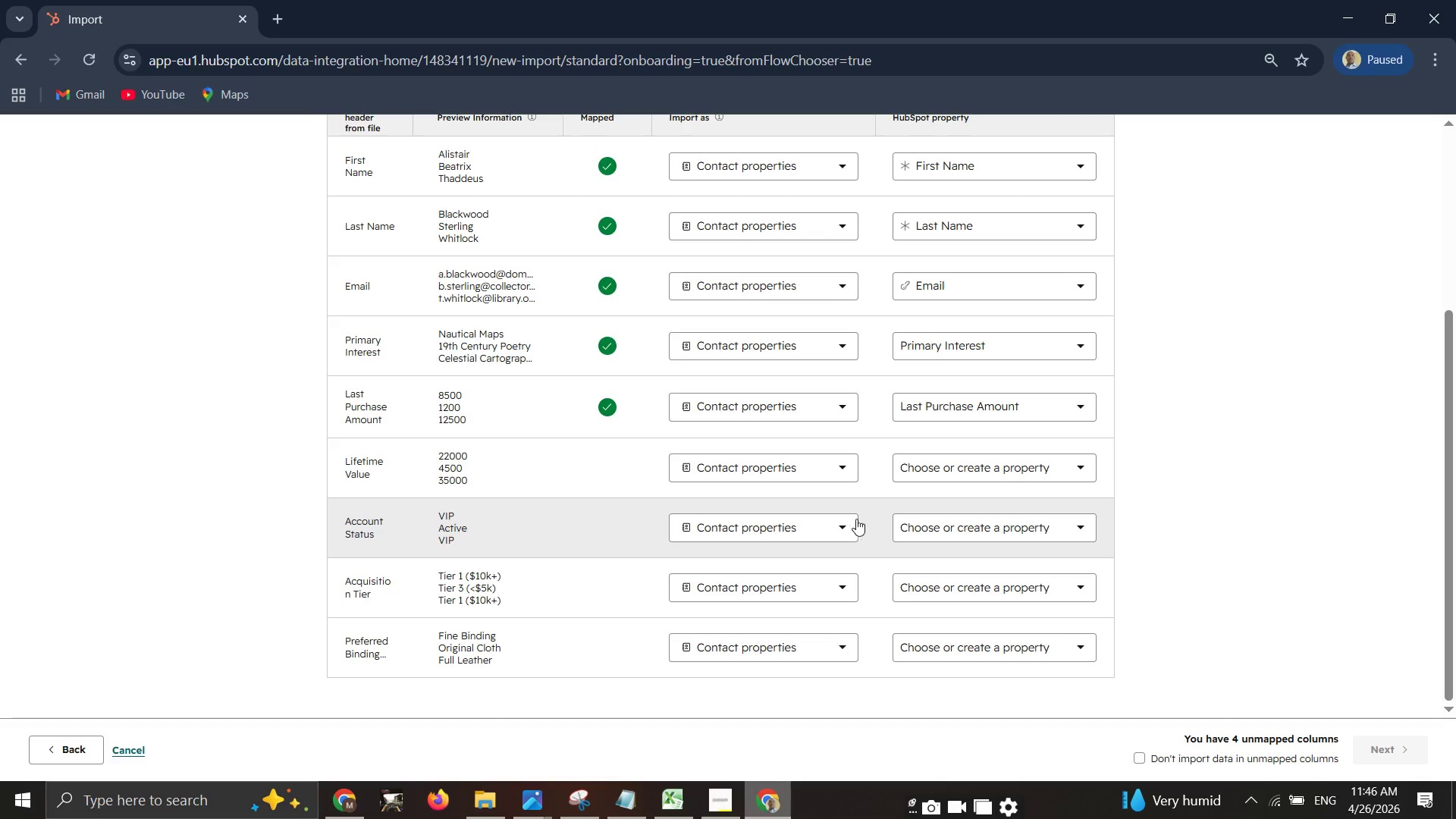 
wait(5.21)
 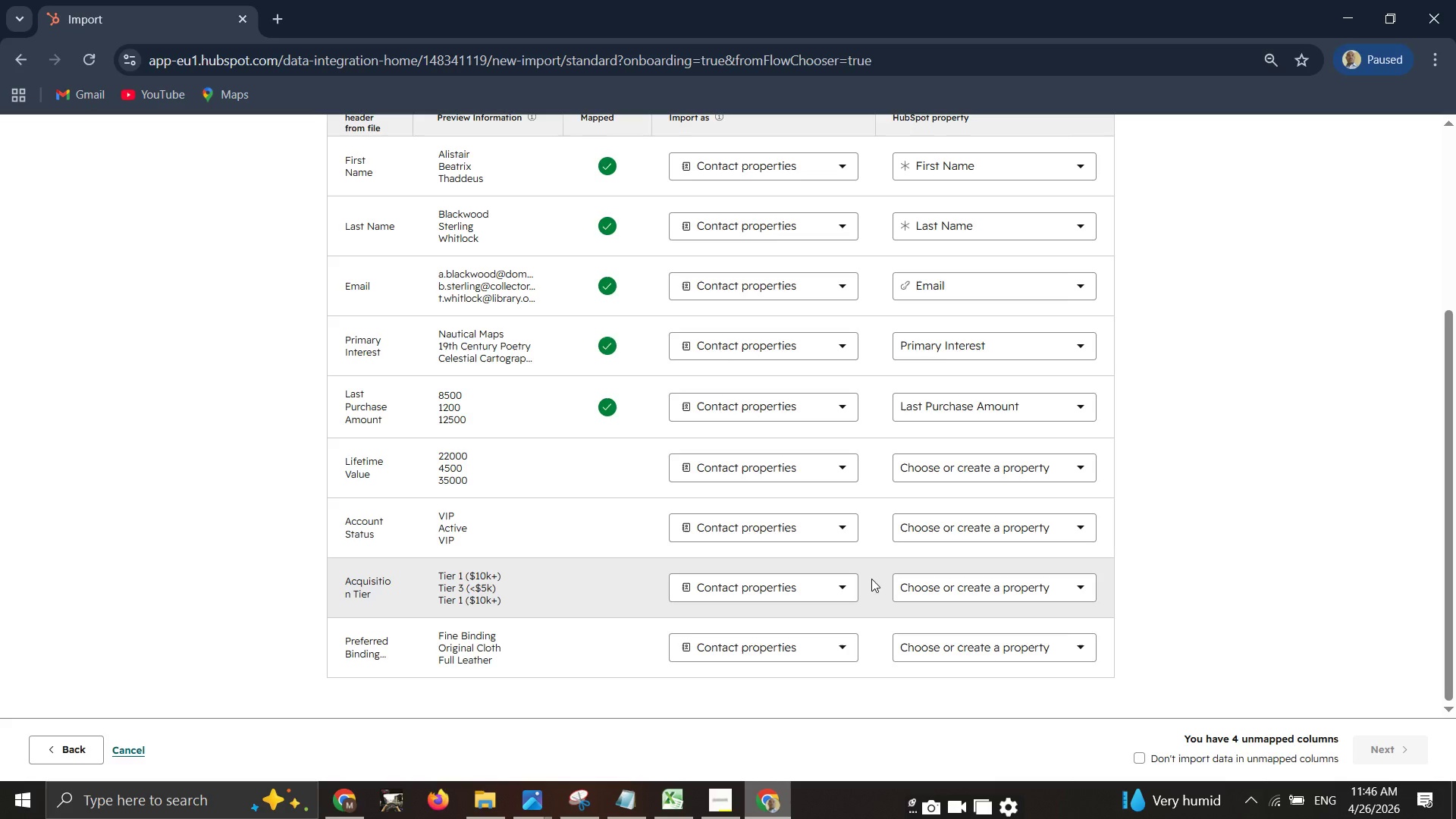 
left_click([930, 469])
 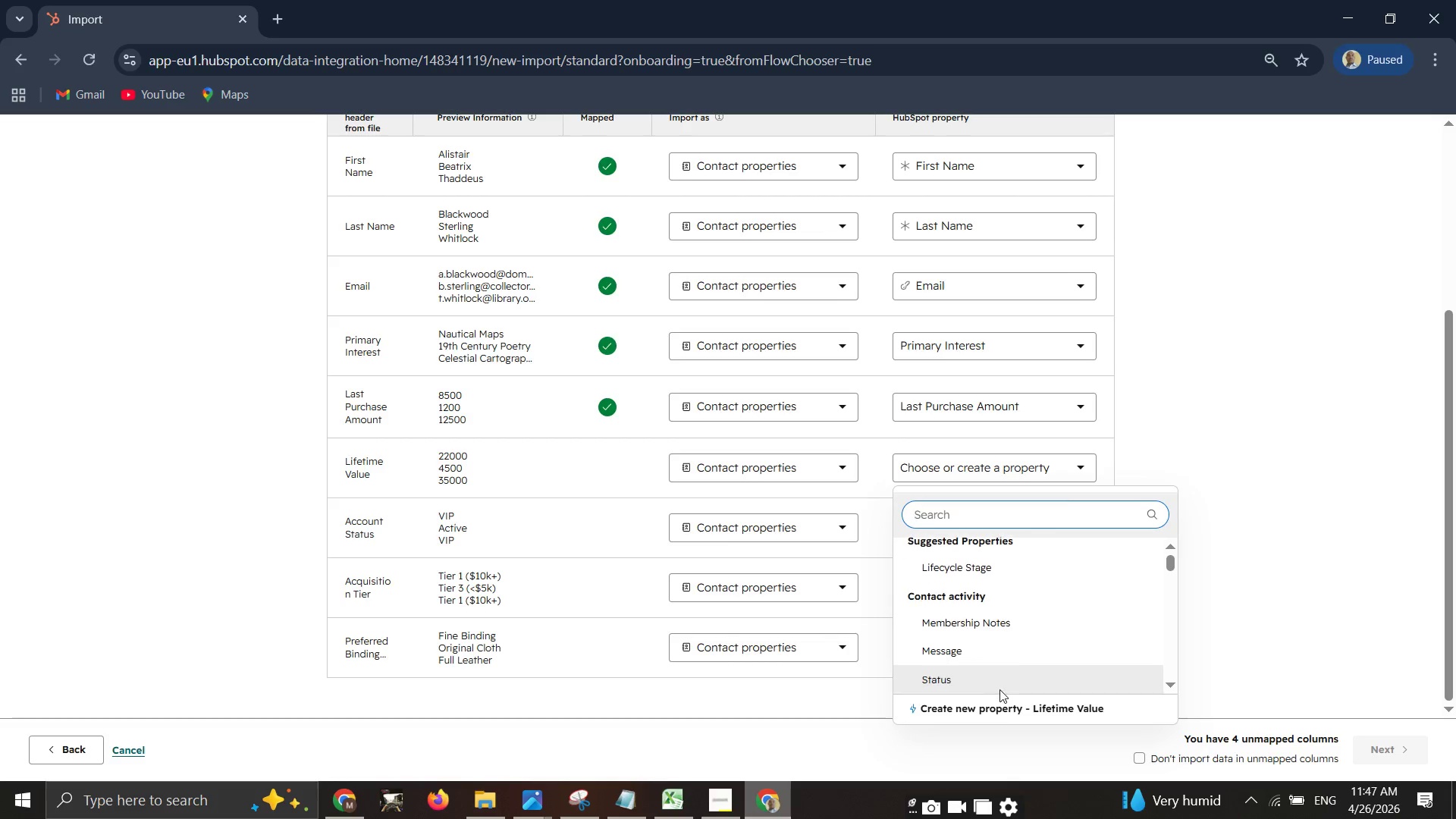 
left_click([1003, 709])
 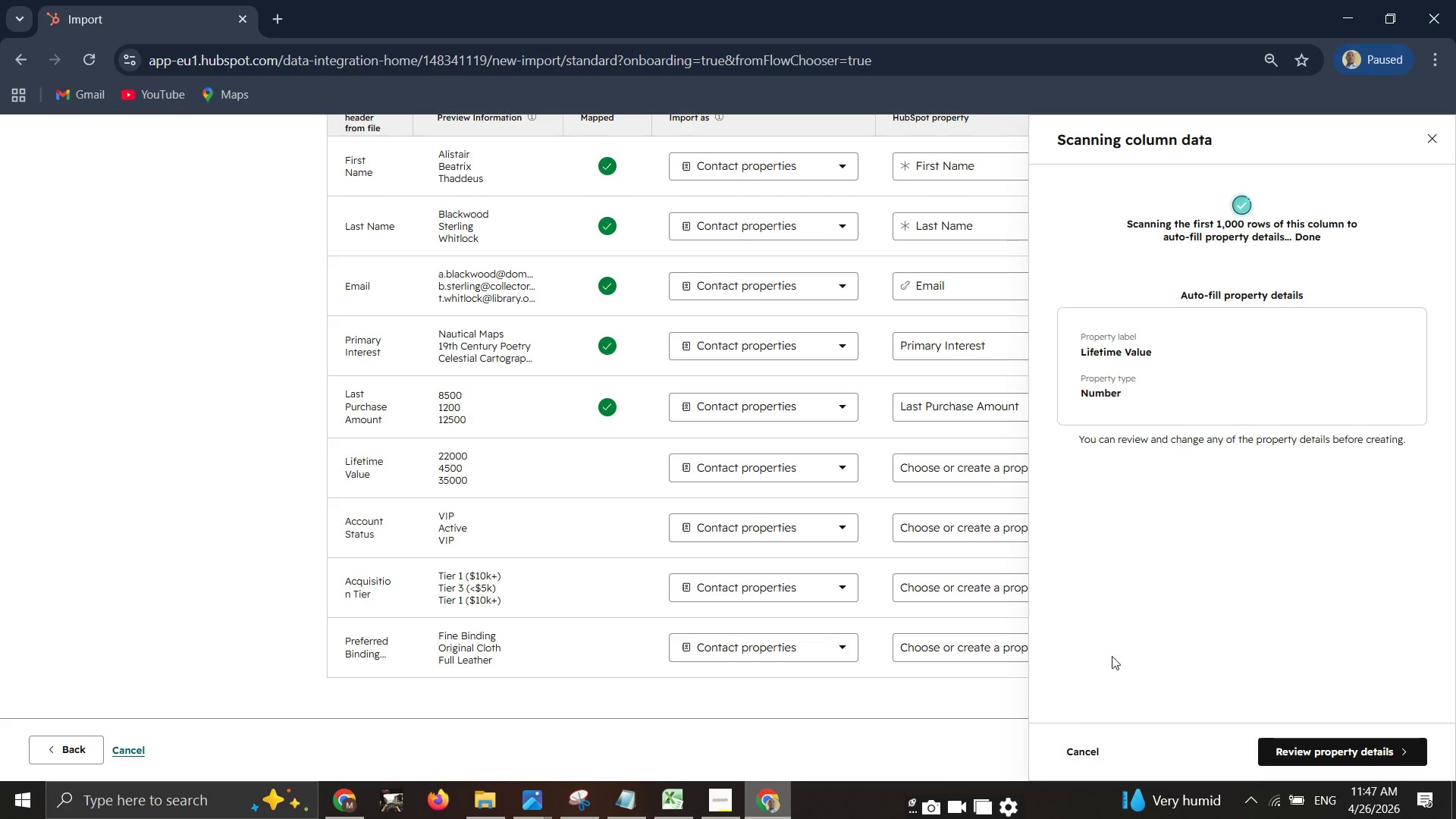 
wait(7.59)
 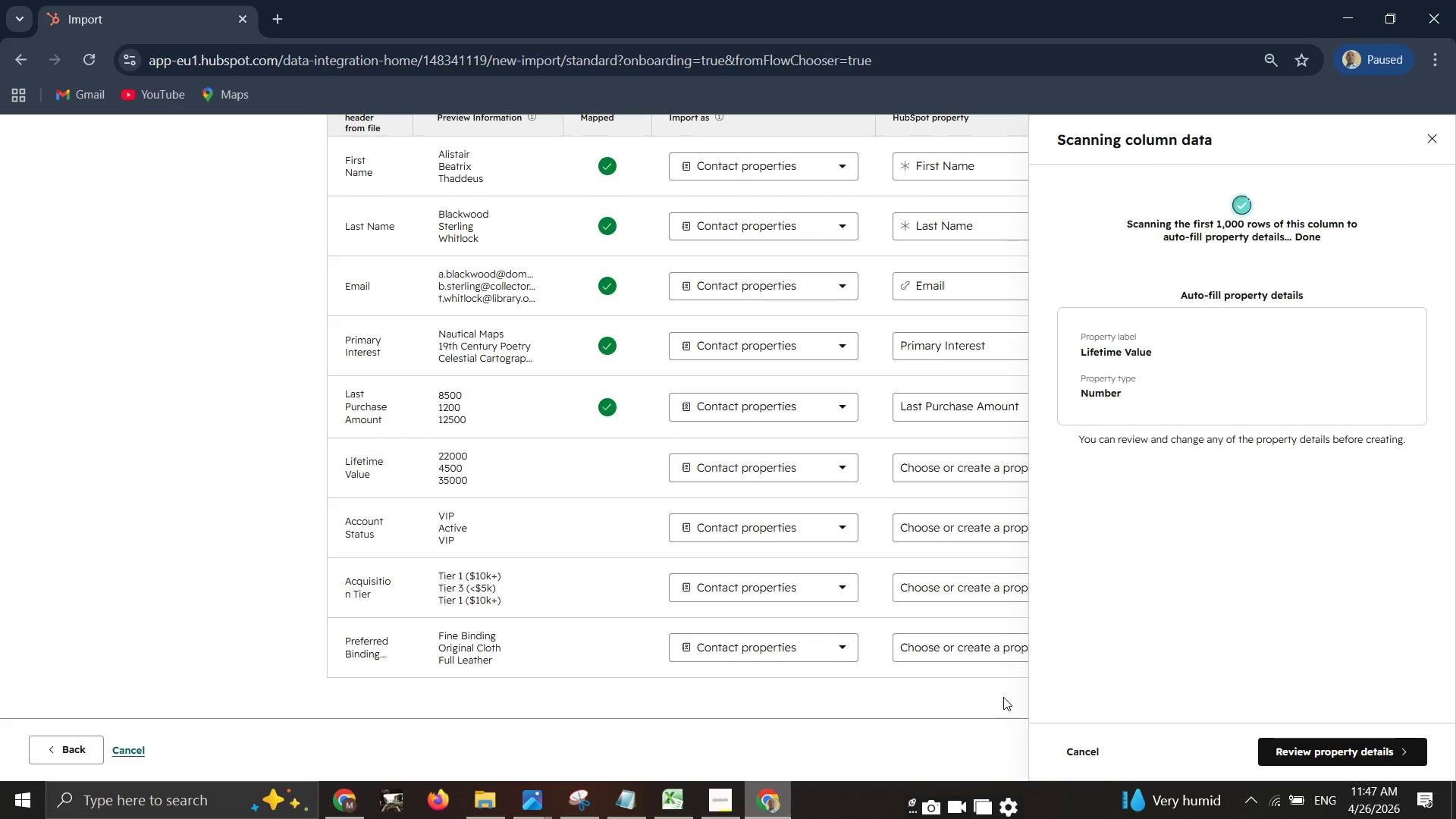 
left_click([1355, 752])
 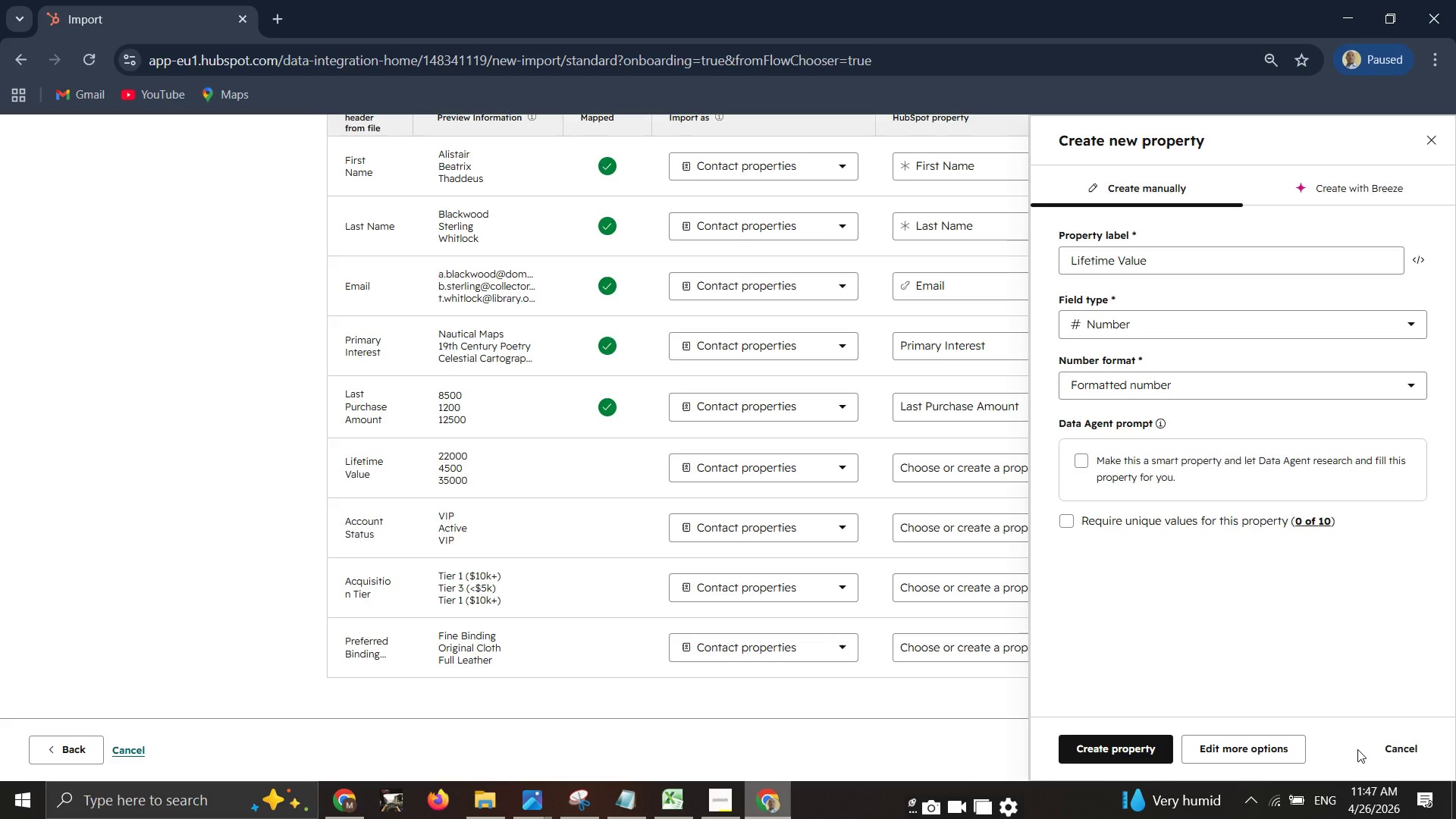 
wait(7.12)
 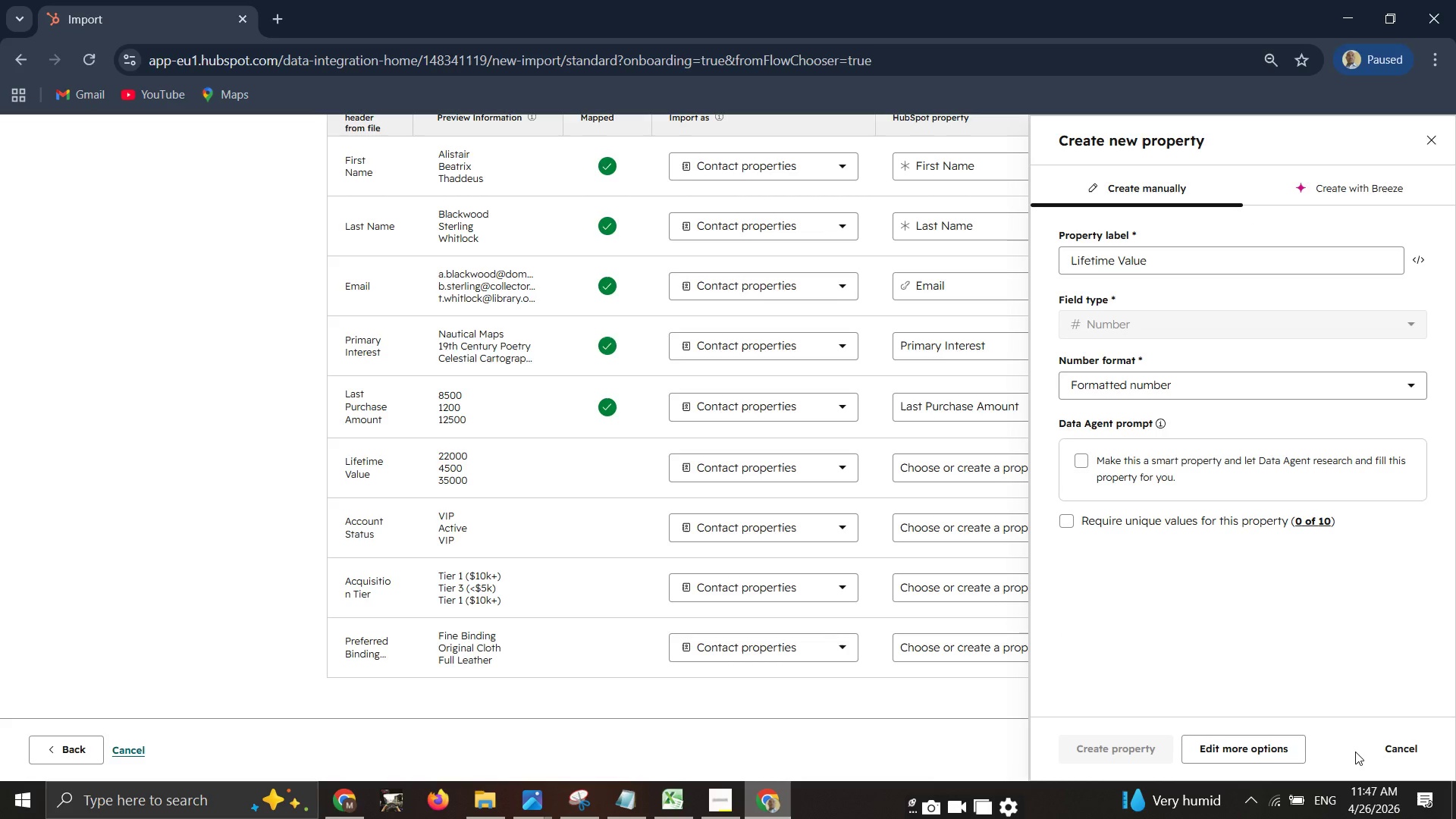 
left_click([1139, 744])
 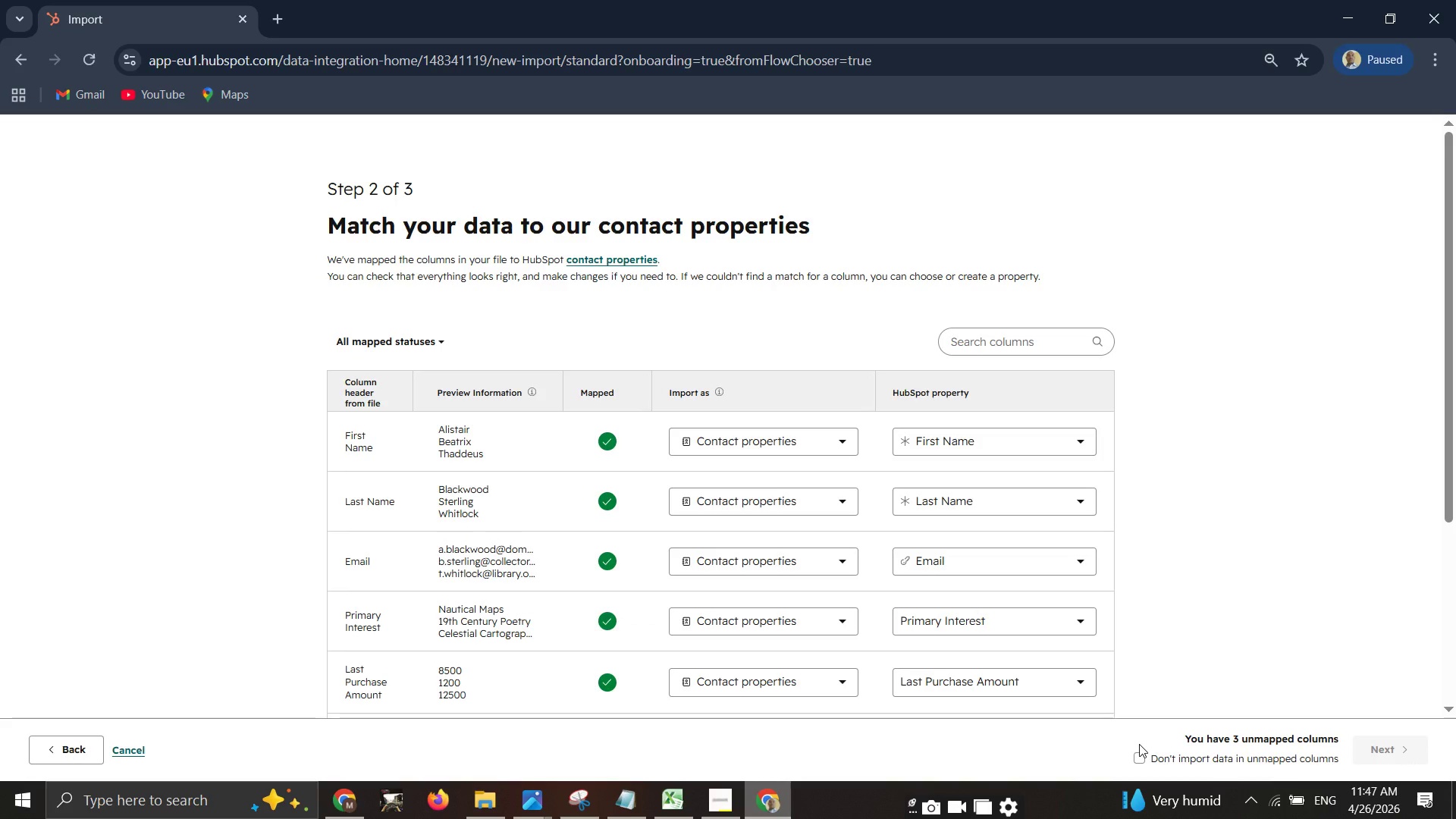 
wait(7.41)
 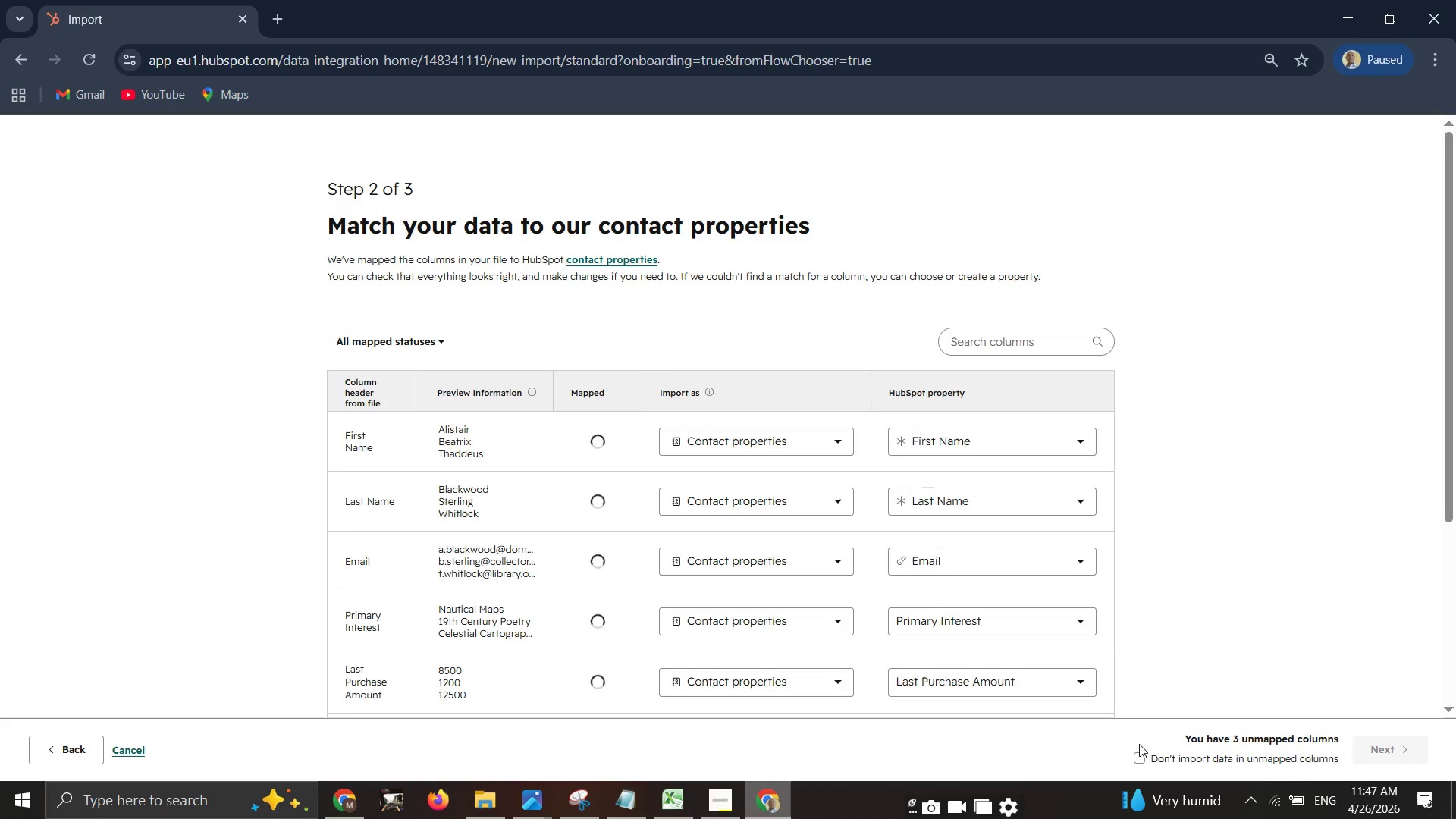 
scroll: coordinate [1157, 619], scroll_direction: down, amount: 8.0
 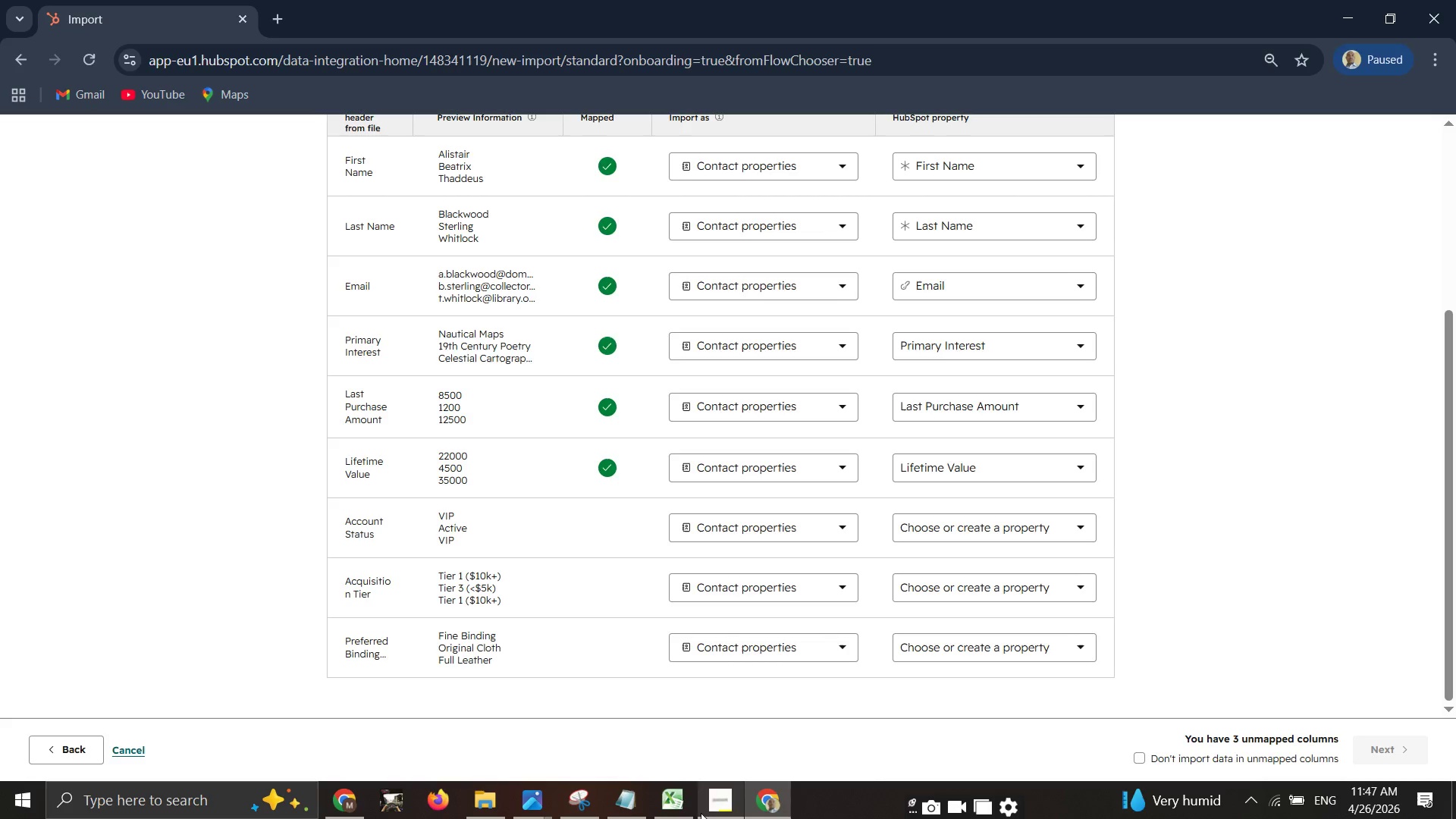 
left_click([730, 795])